 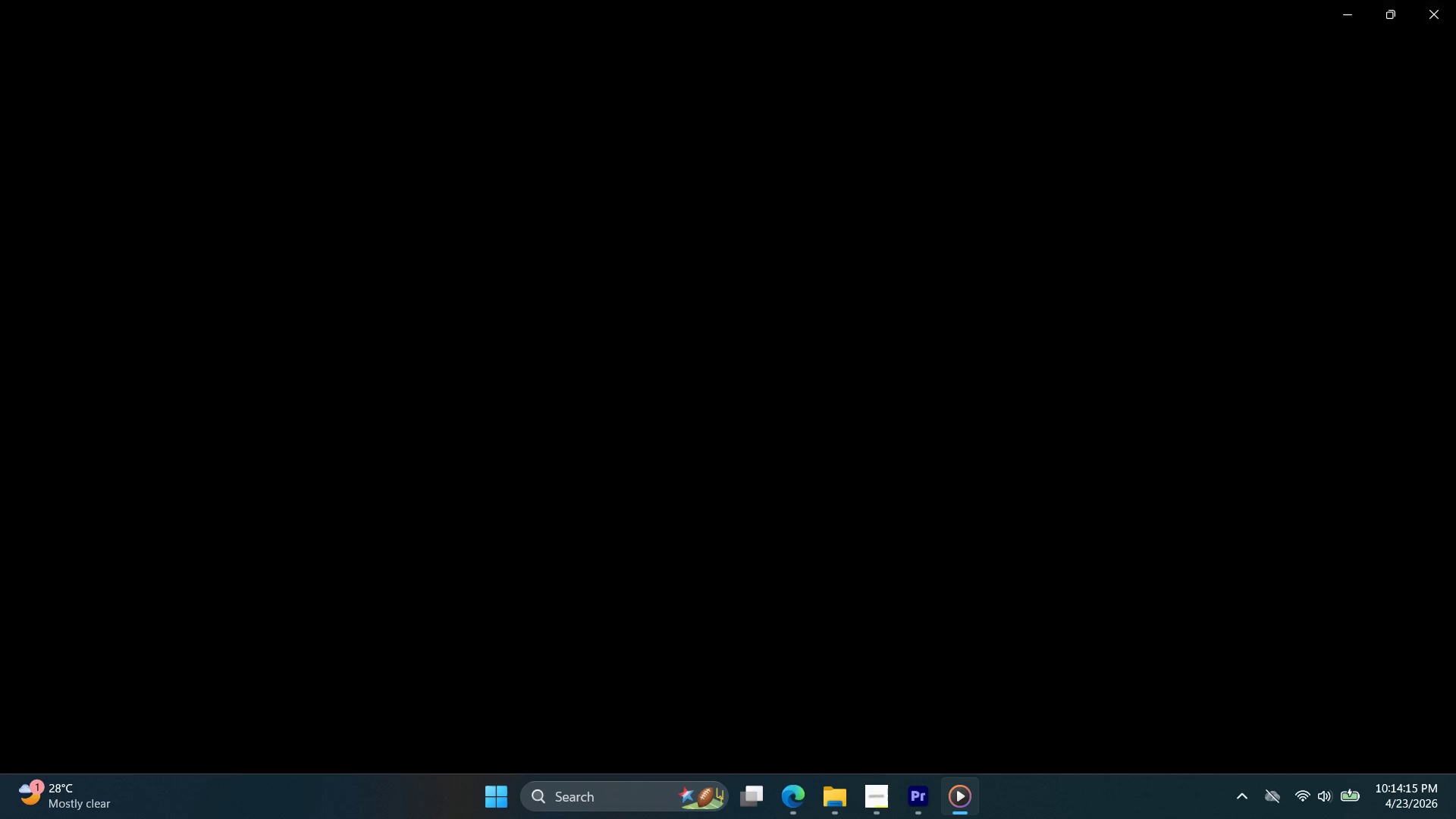 
left_click([718, 734])
 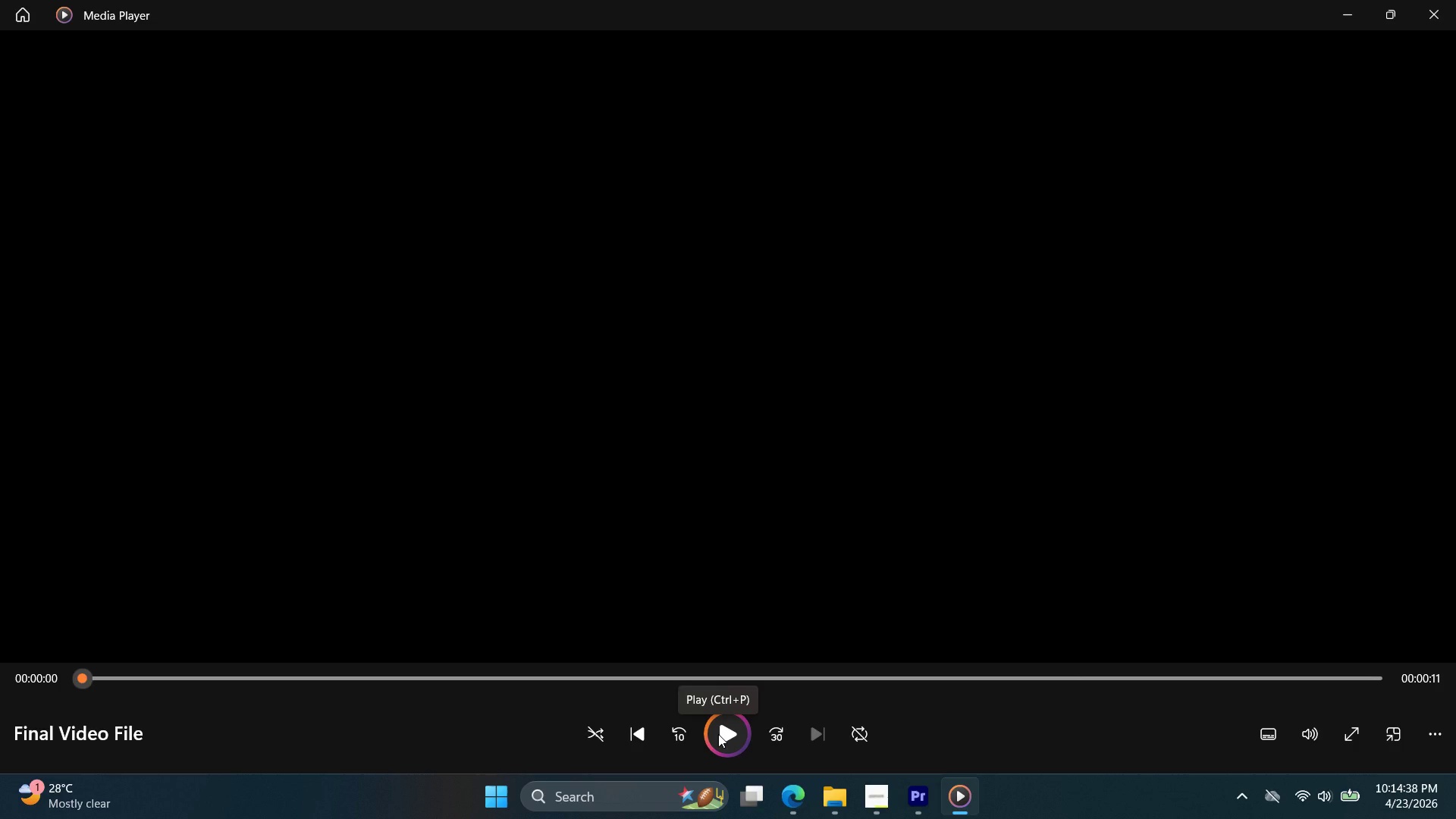 
wait(25.69)
 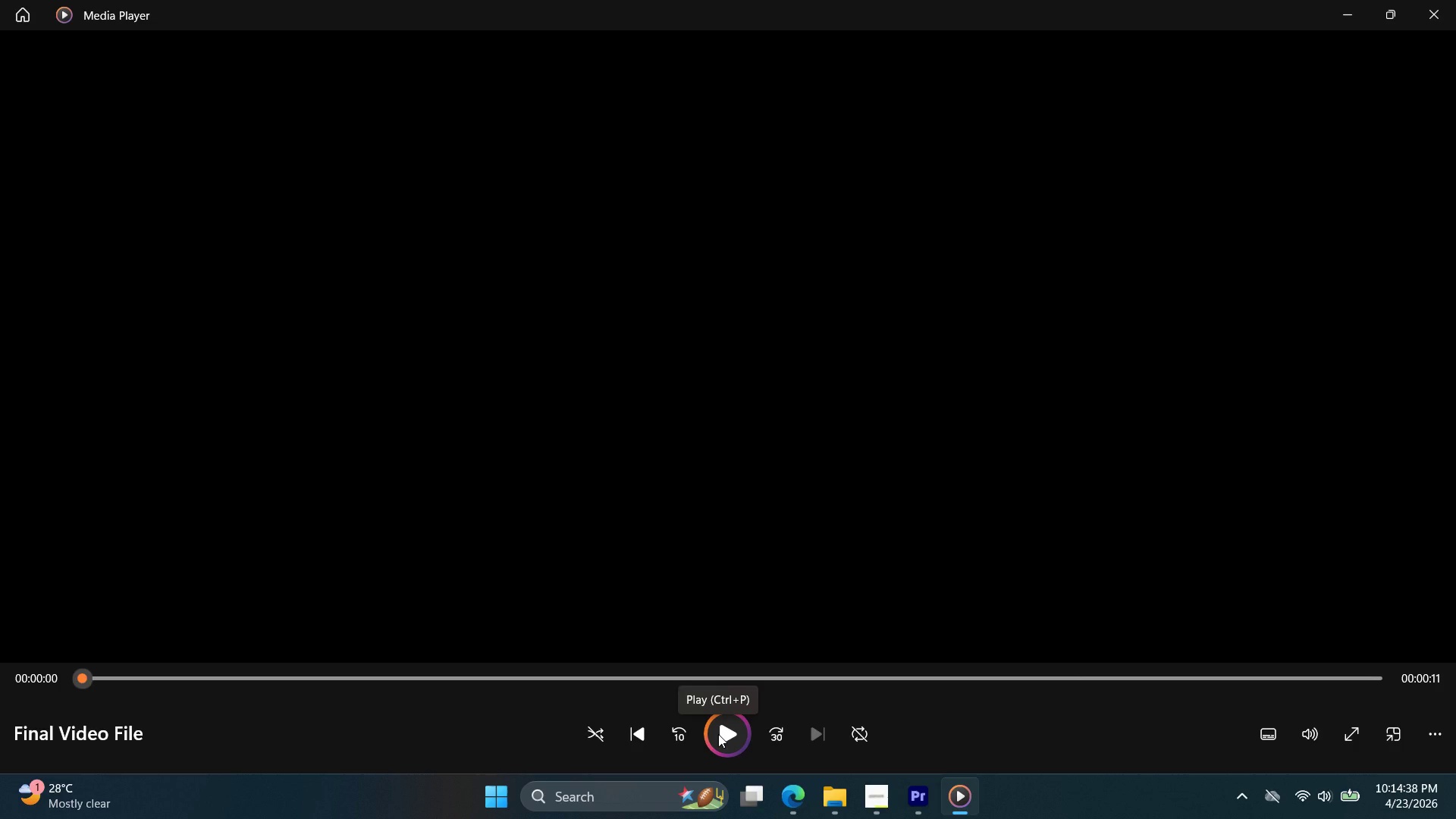 
left_click([918, 814])
 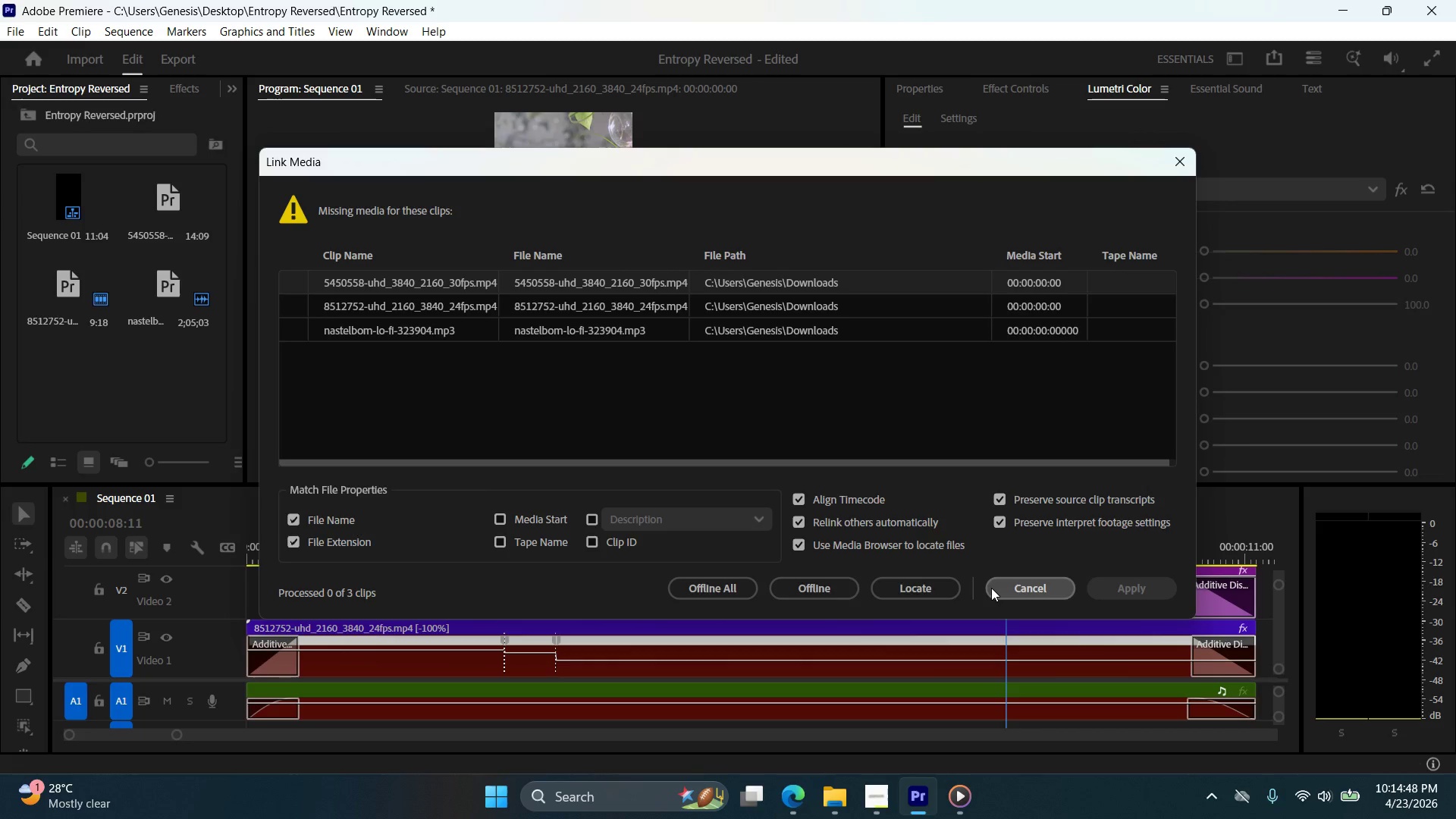 
wait(7.55)
 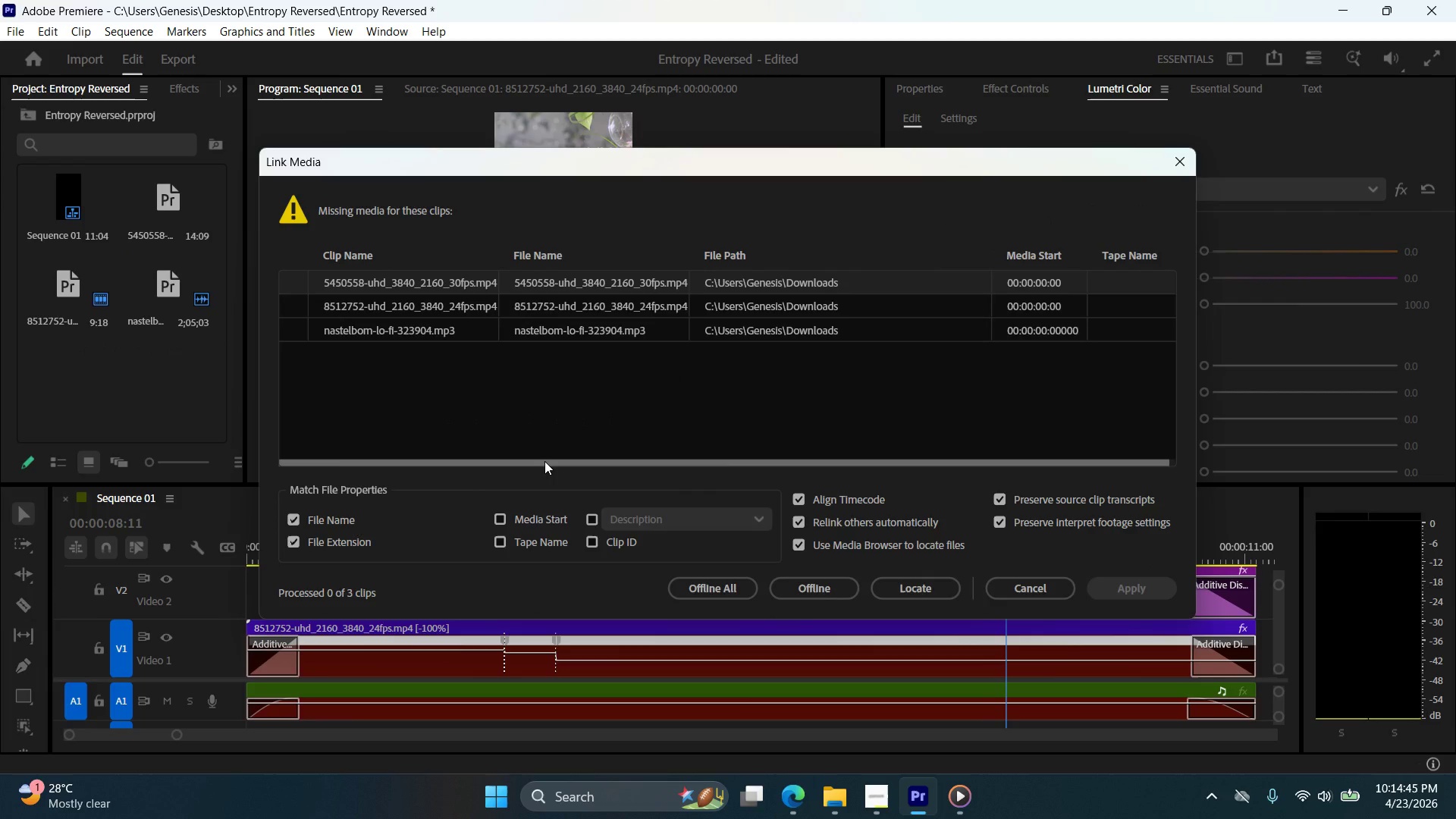 
left_click([706, 586])
 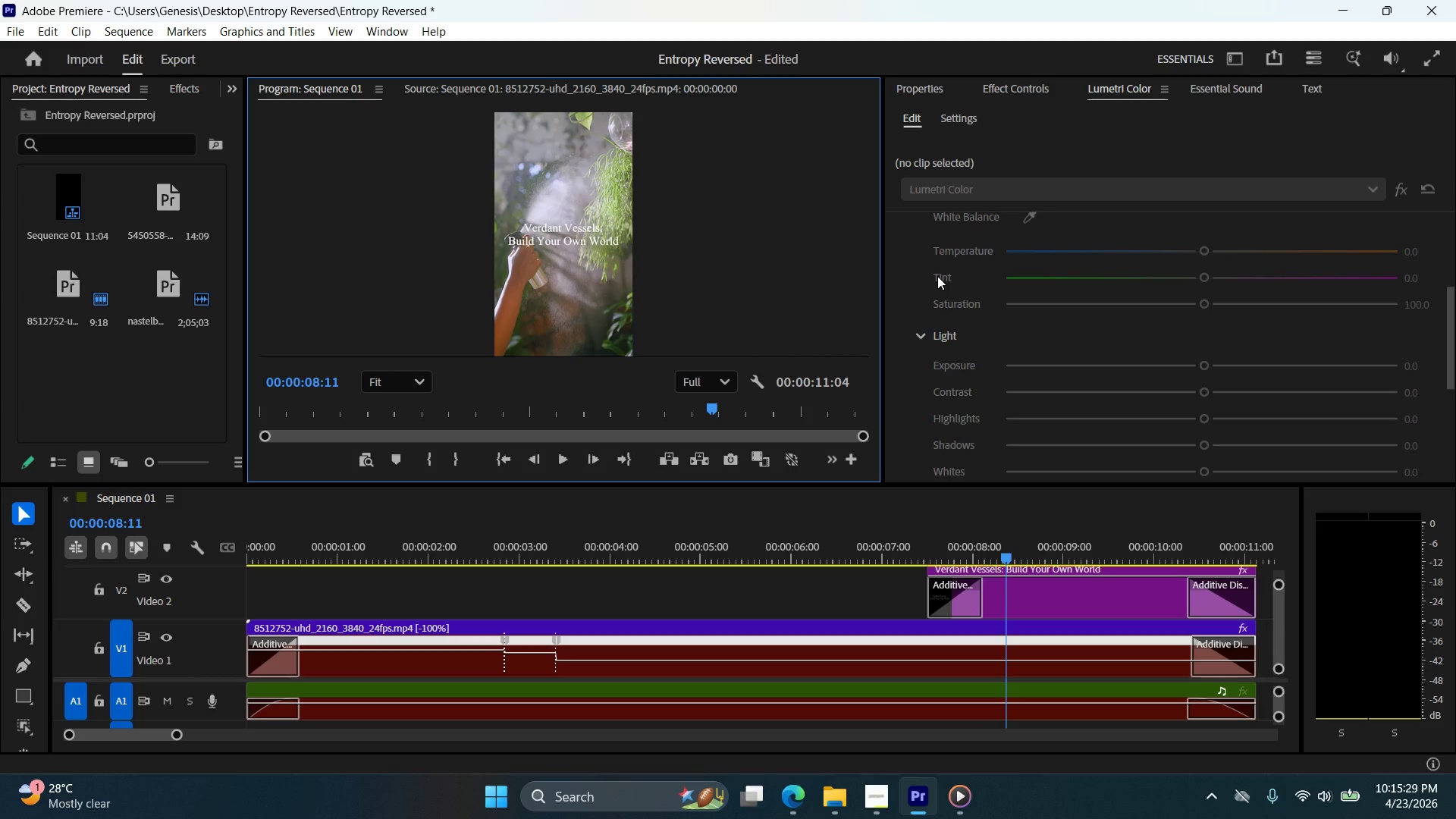 
wait(43.61)
 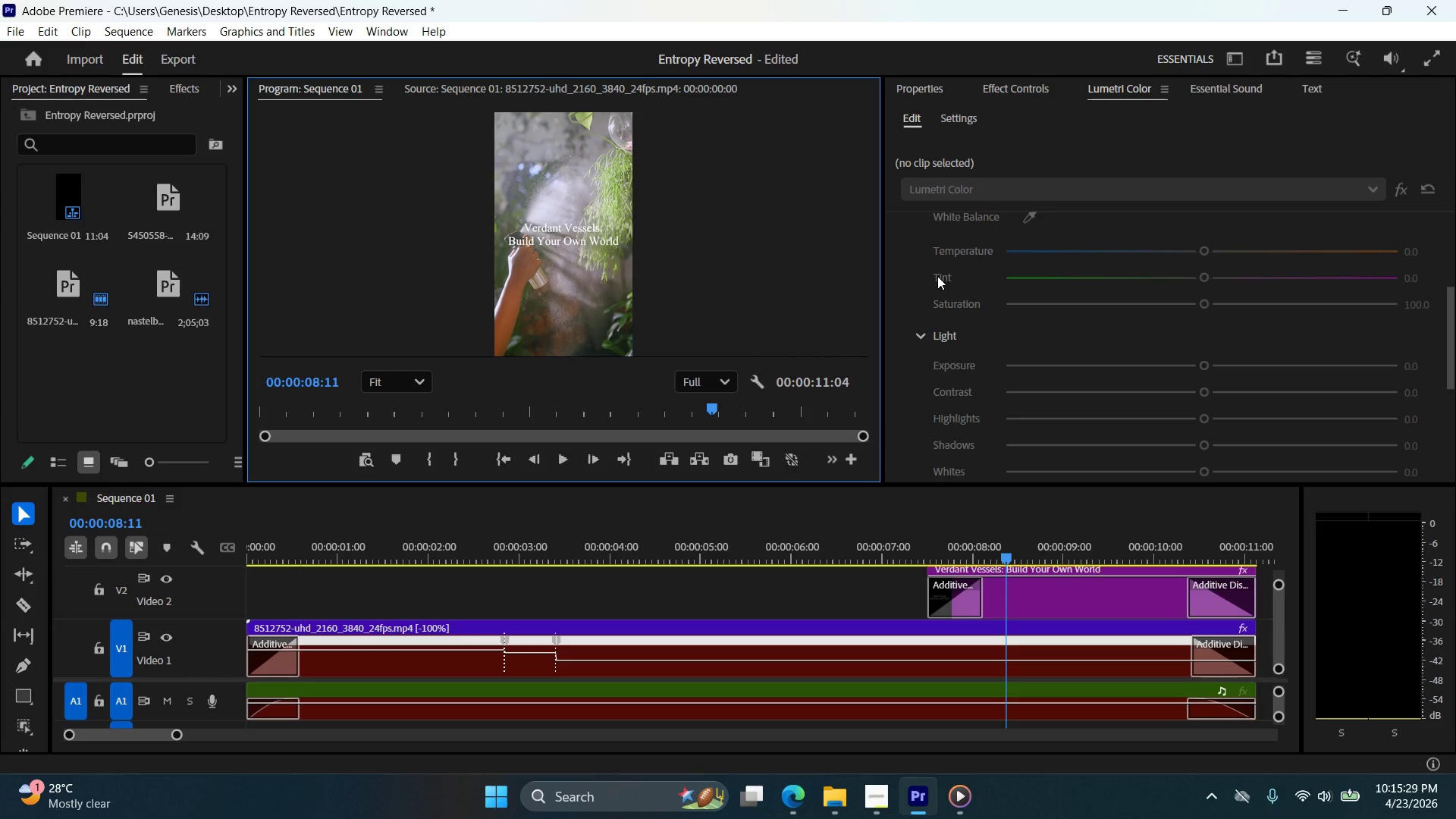 
left_click([504, 450])
 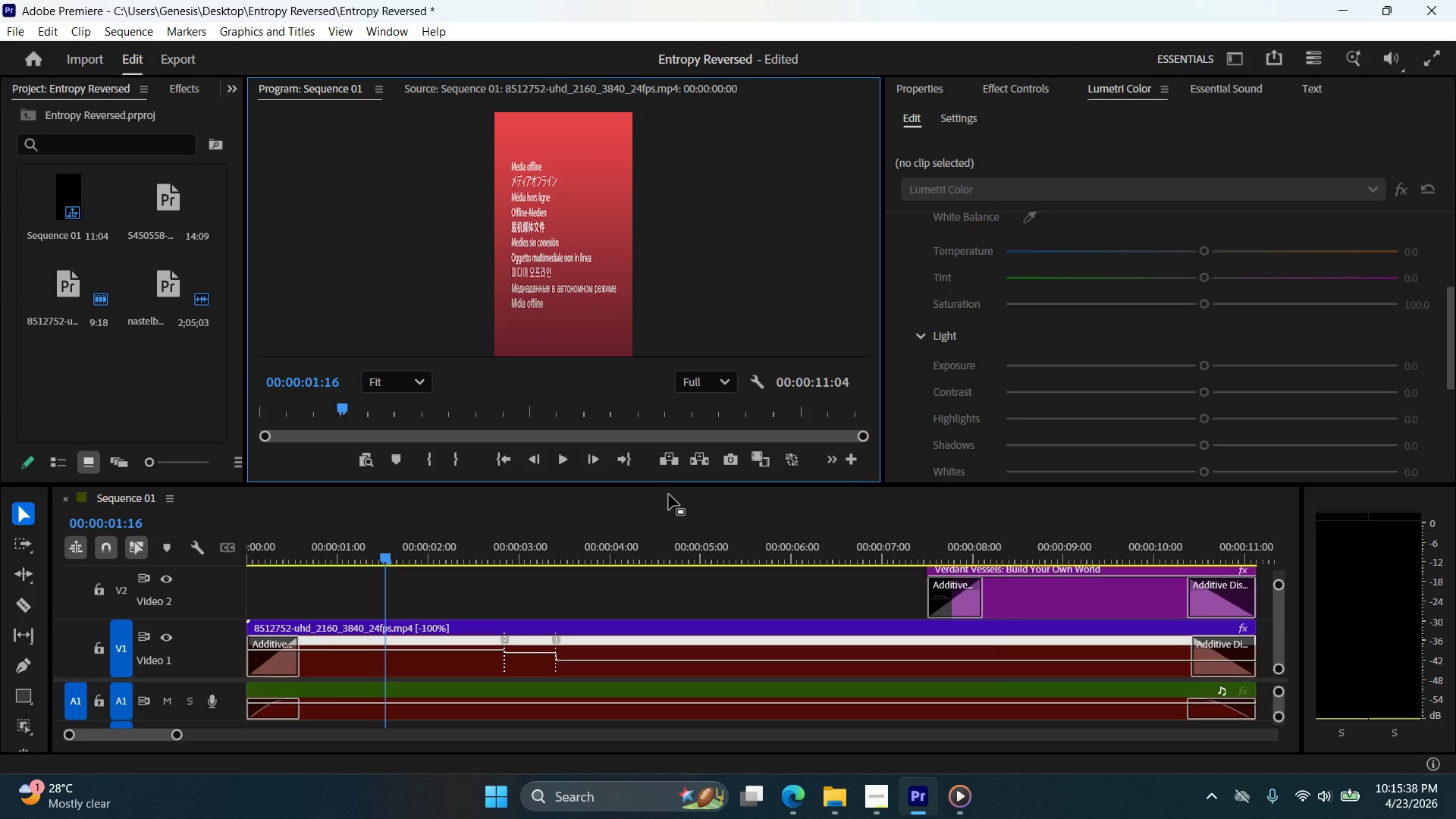 
left_click([840, 818])
 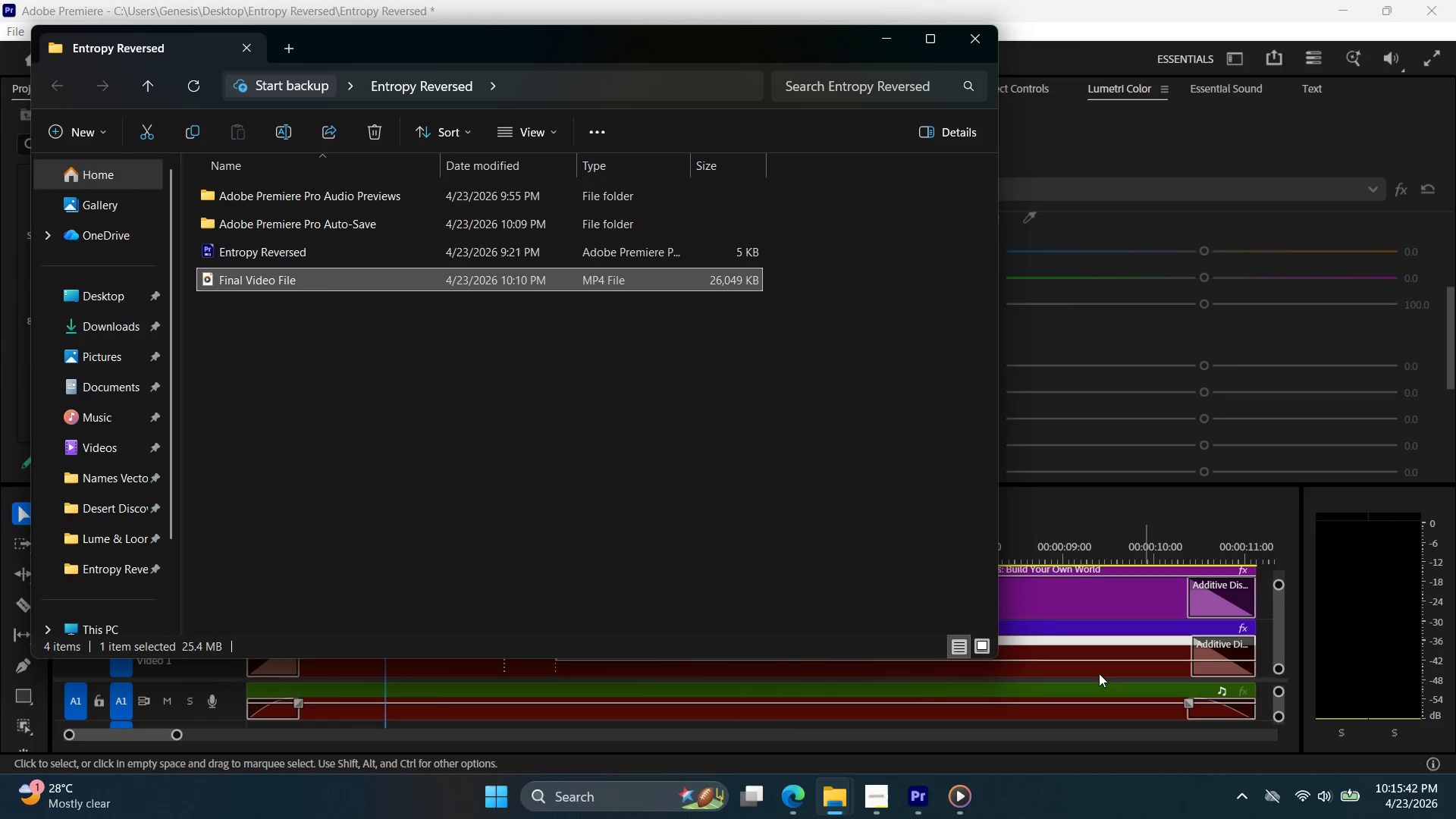 
left_click([1455, 817])
 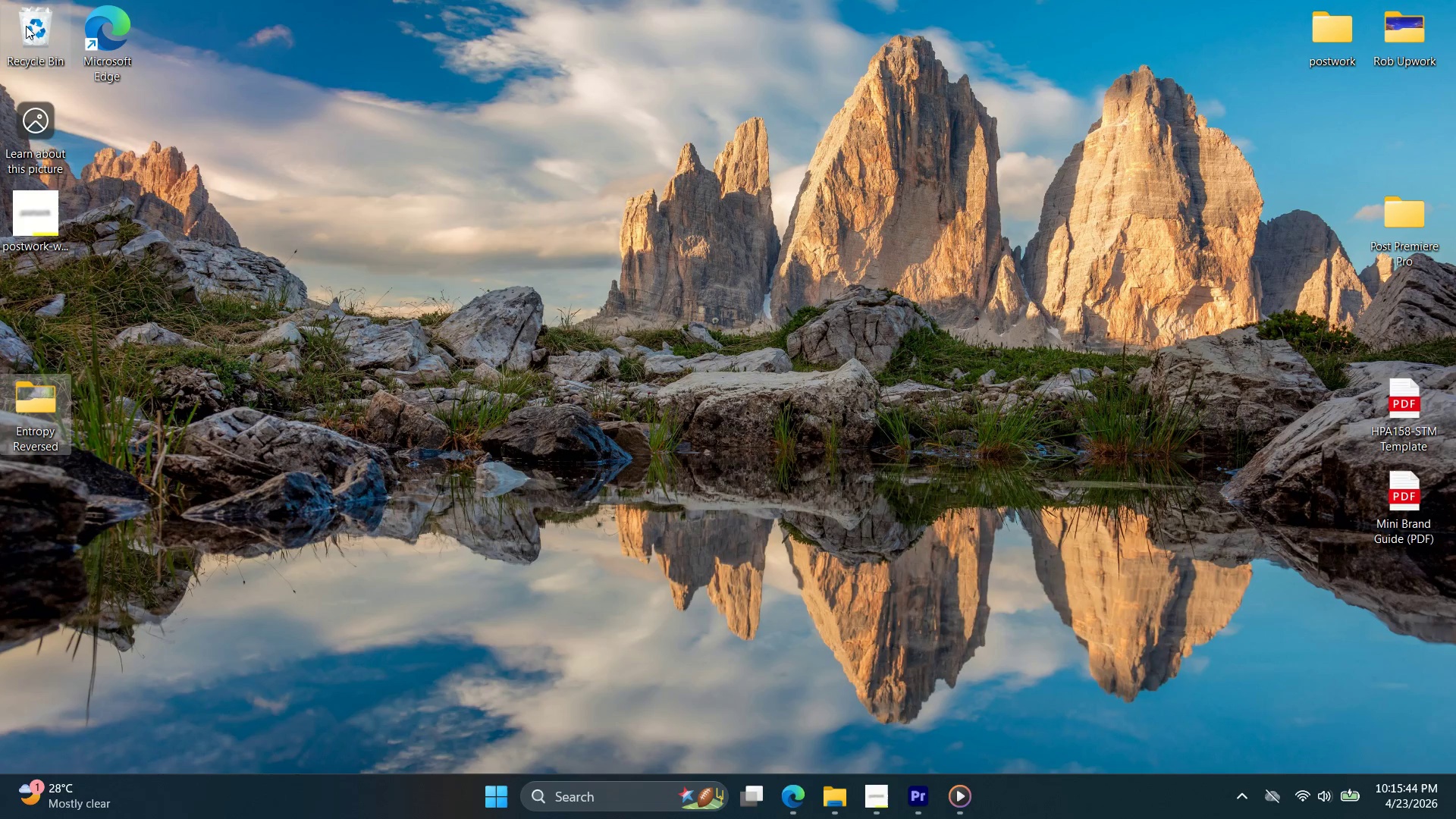 
double_click([28, 26])
 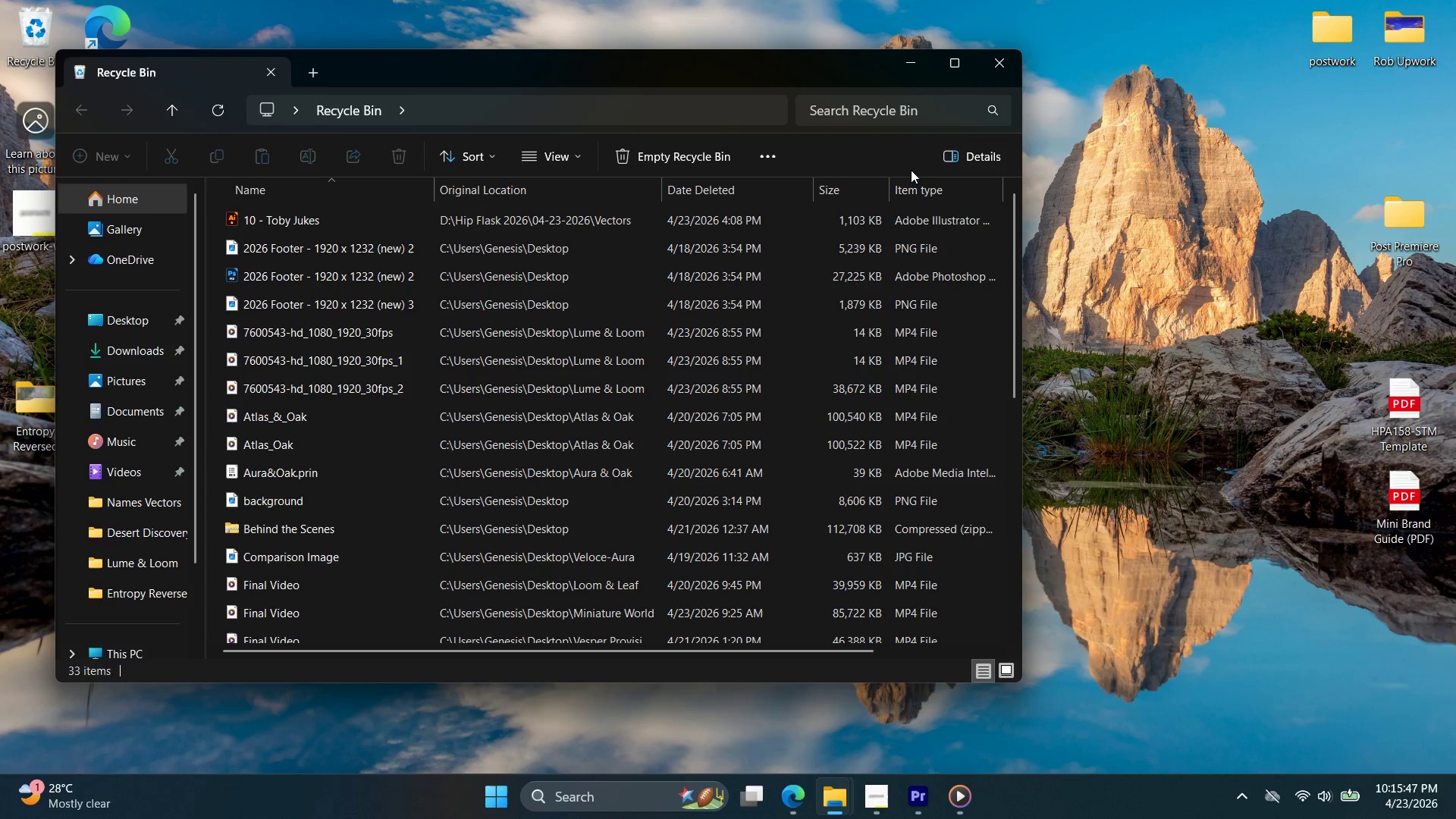 
left_click([756, 157])
 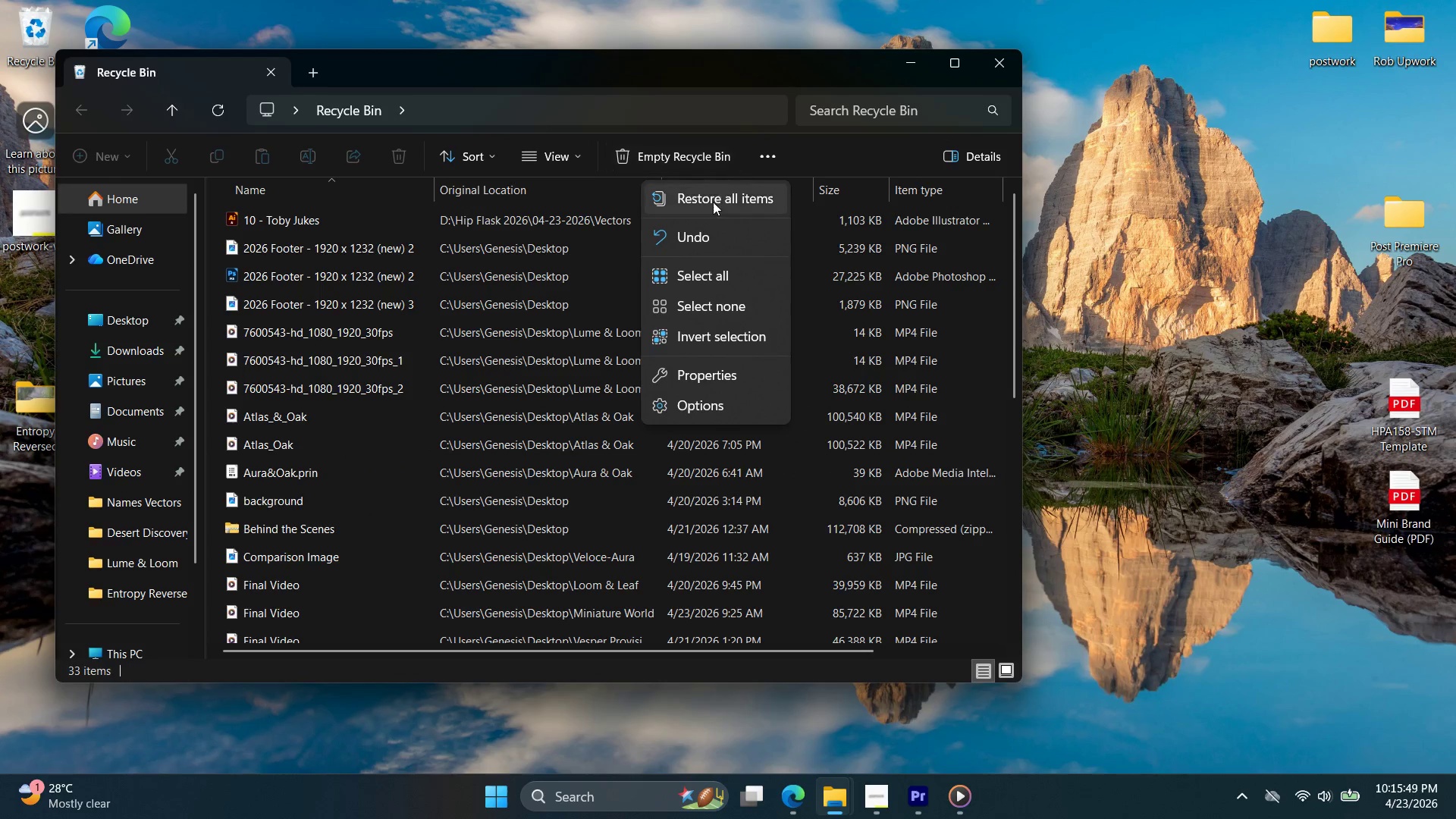 
left_click([713, 202])
 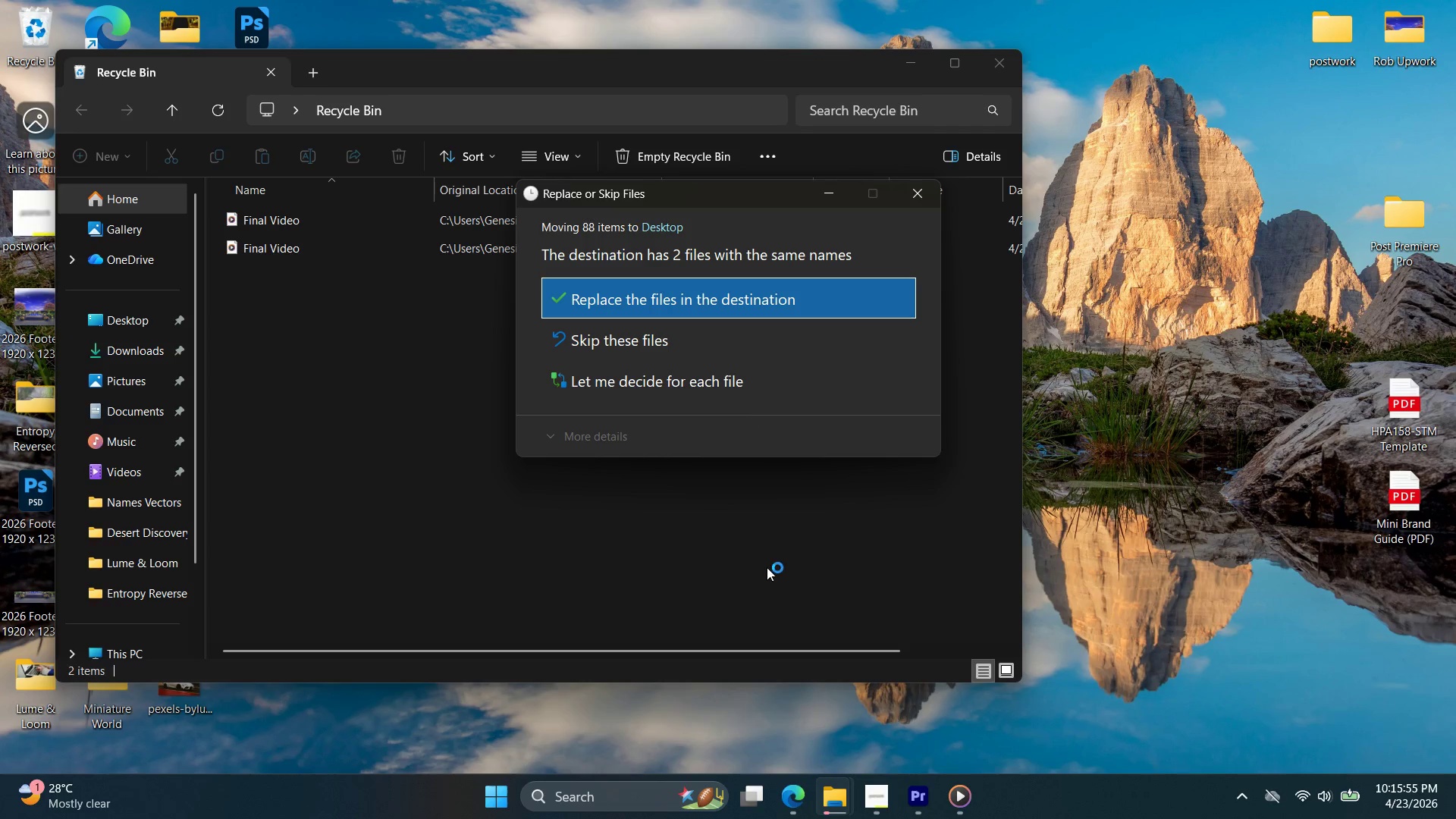 
wait(7.5)
 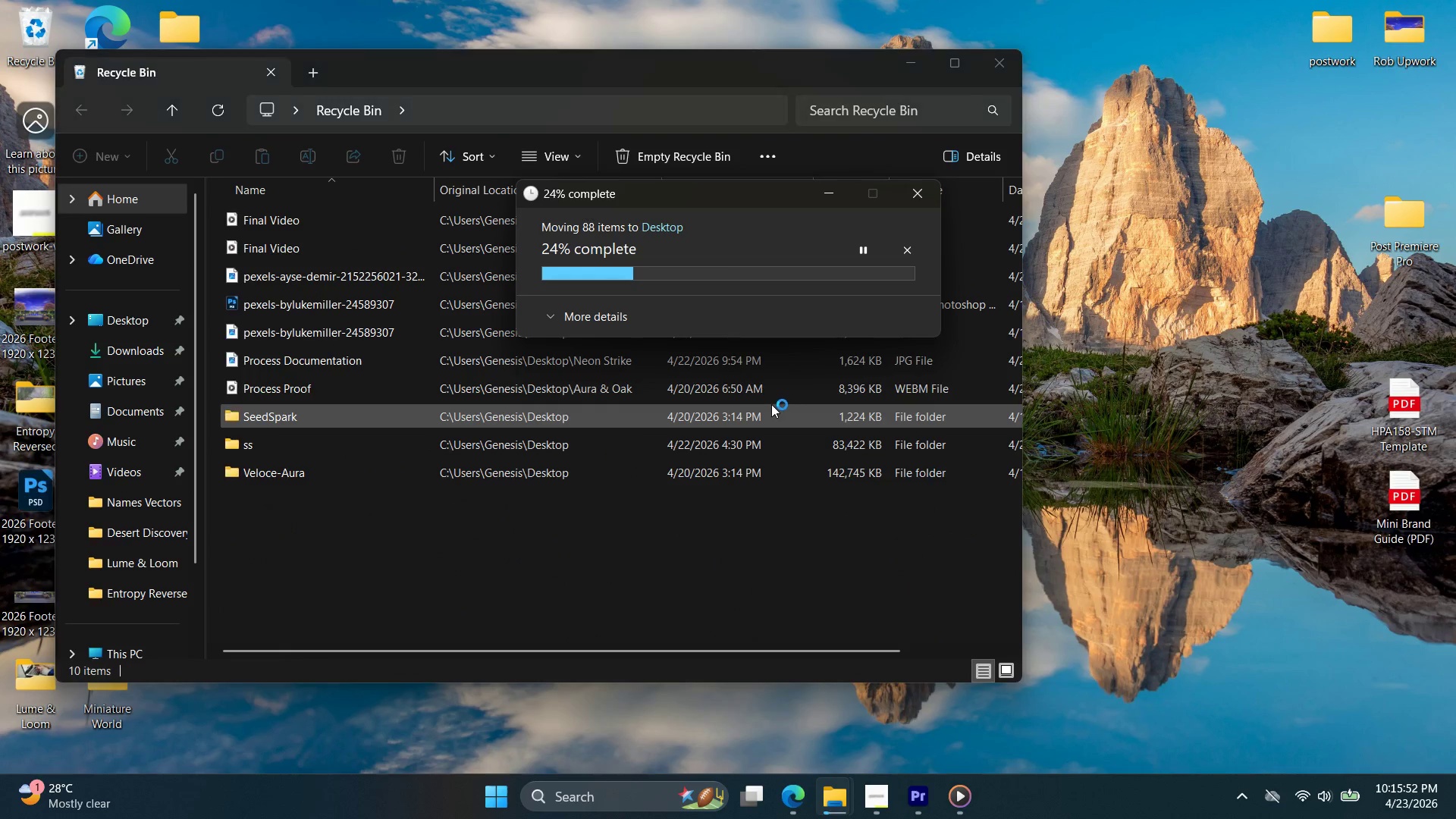 
left_click([906, 63])
 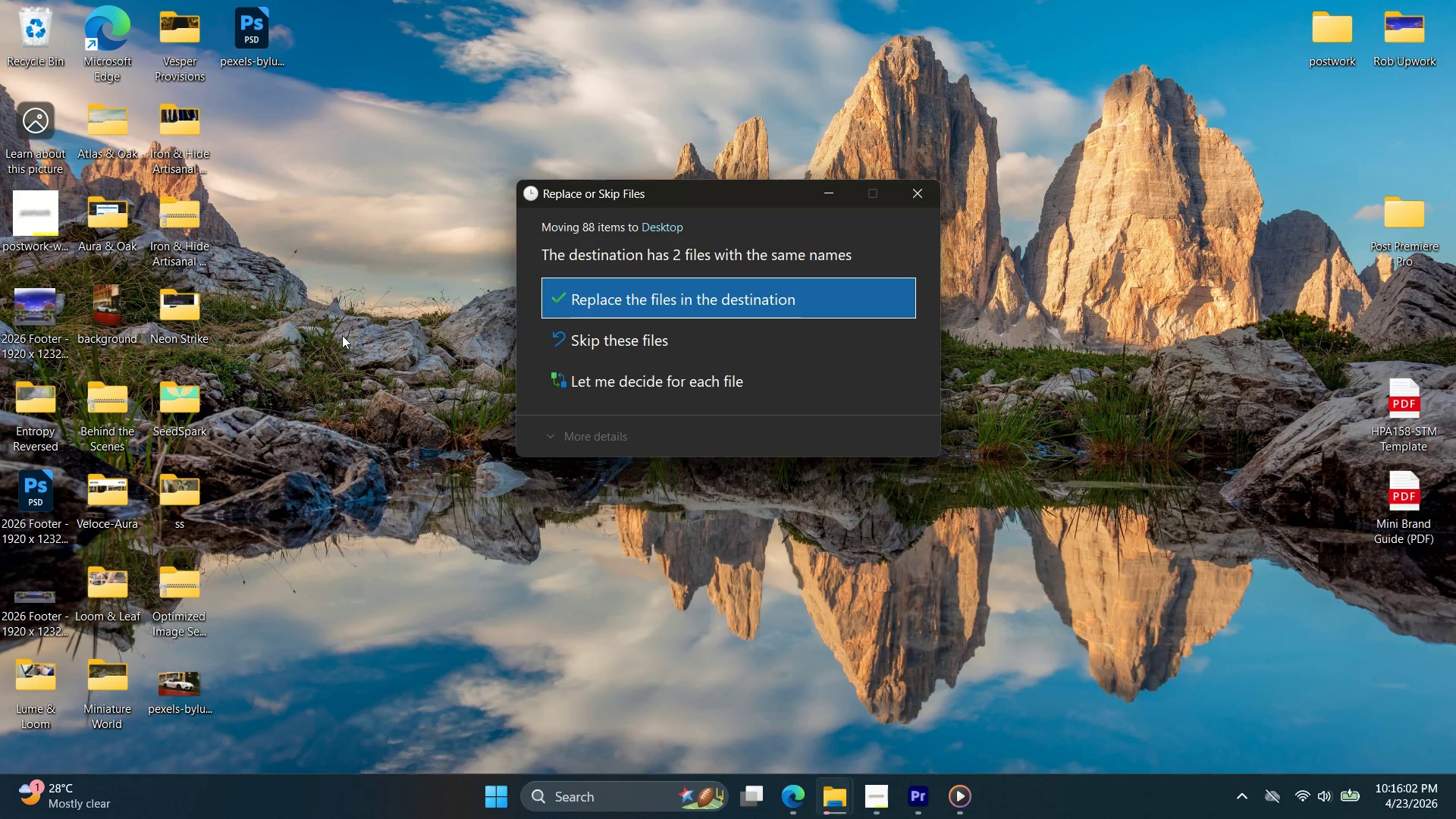 
wait(7.16)
 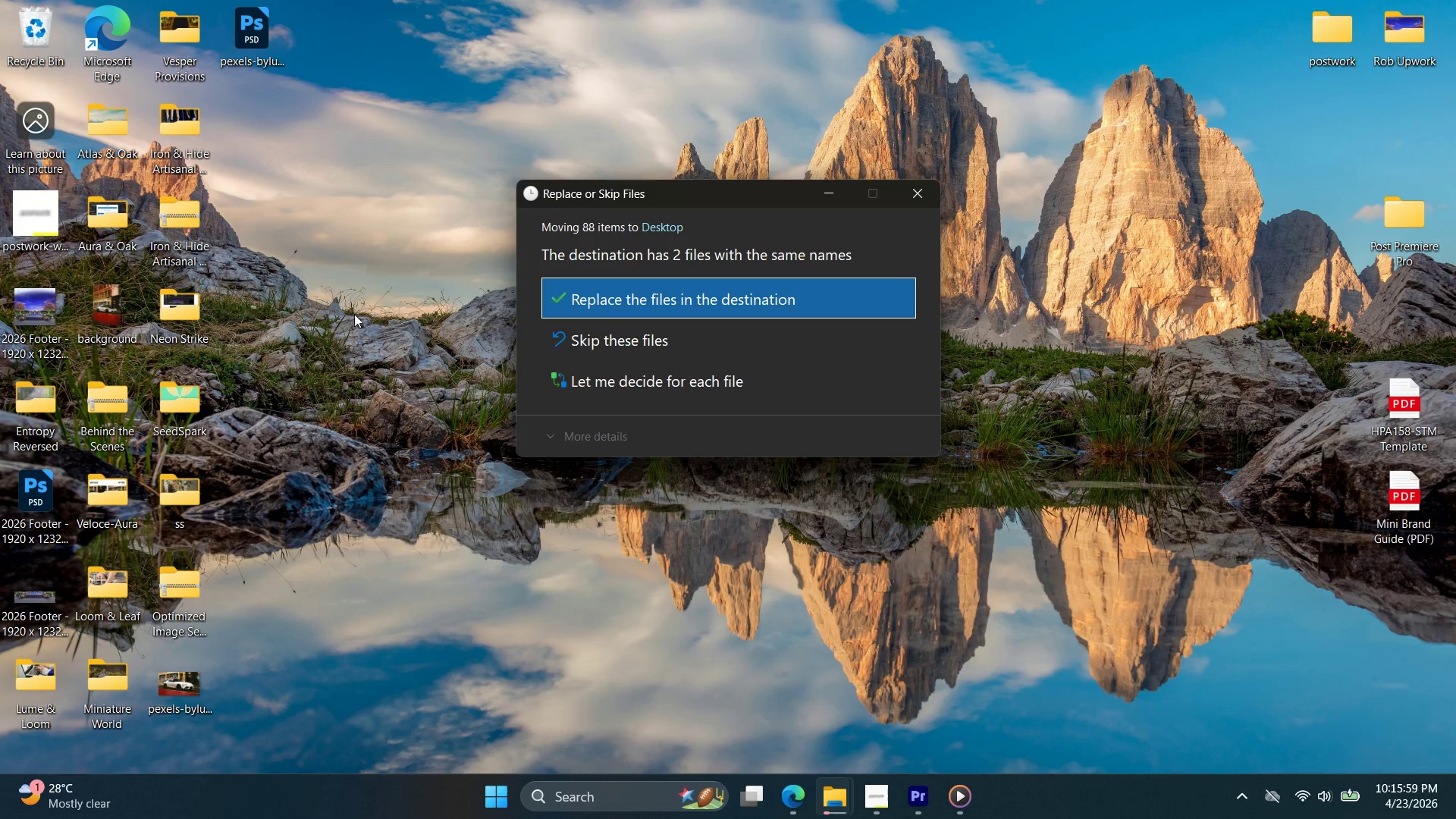 
left_click([620, 295])
 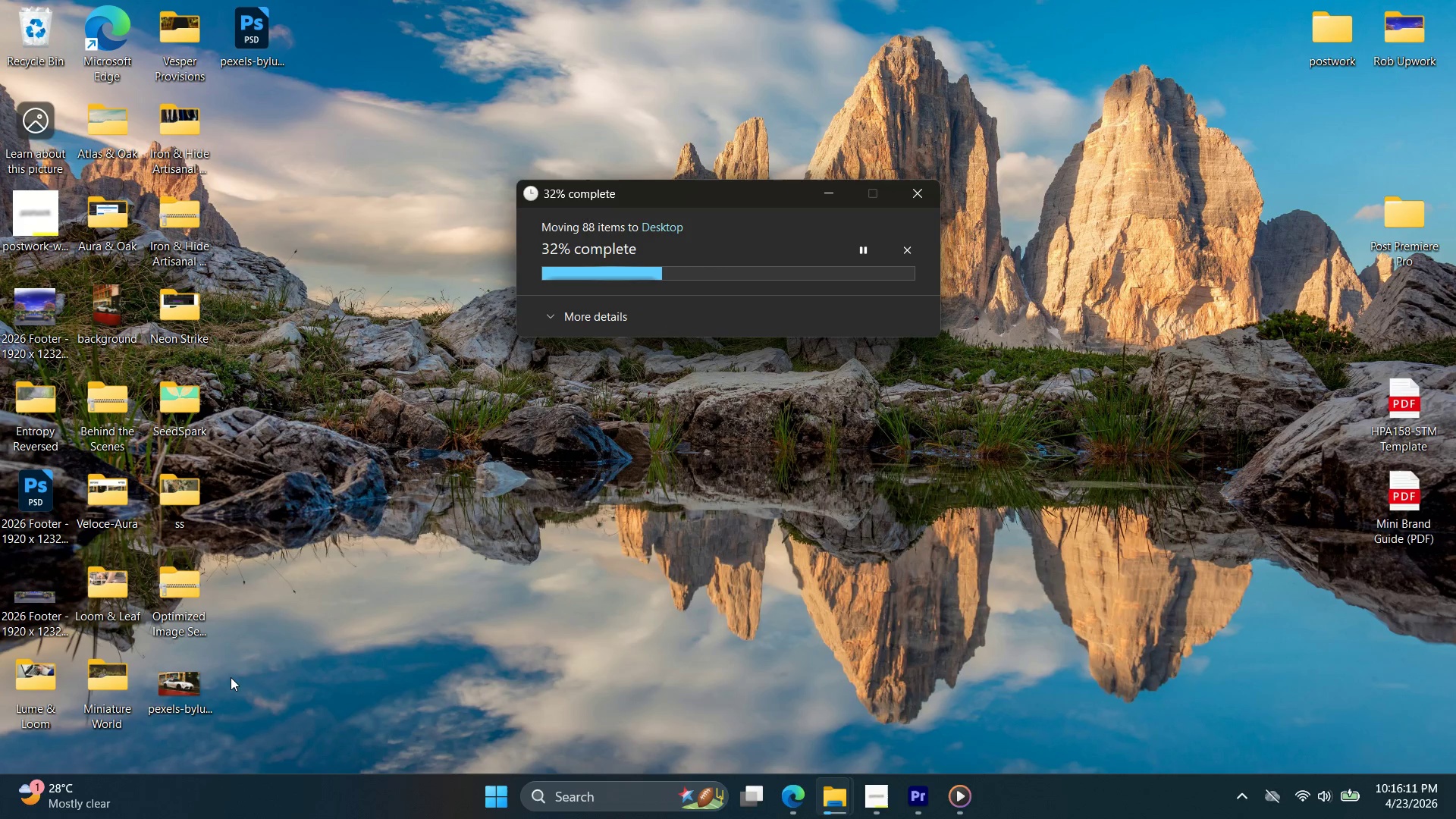 
wait(11.72)
 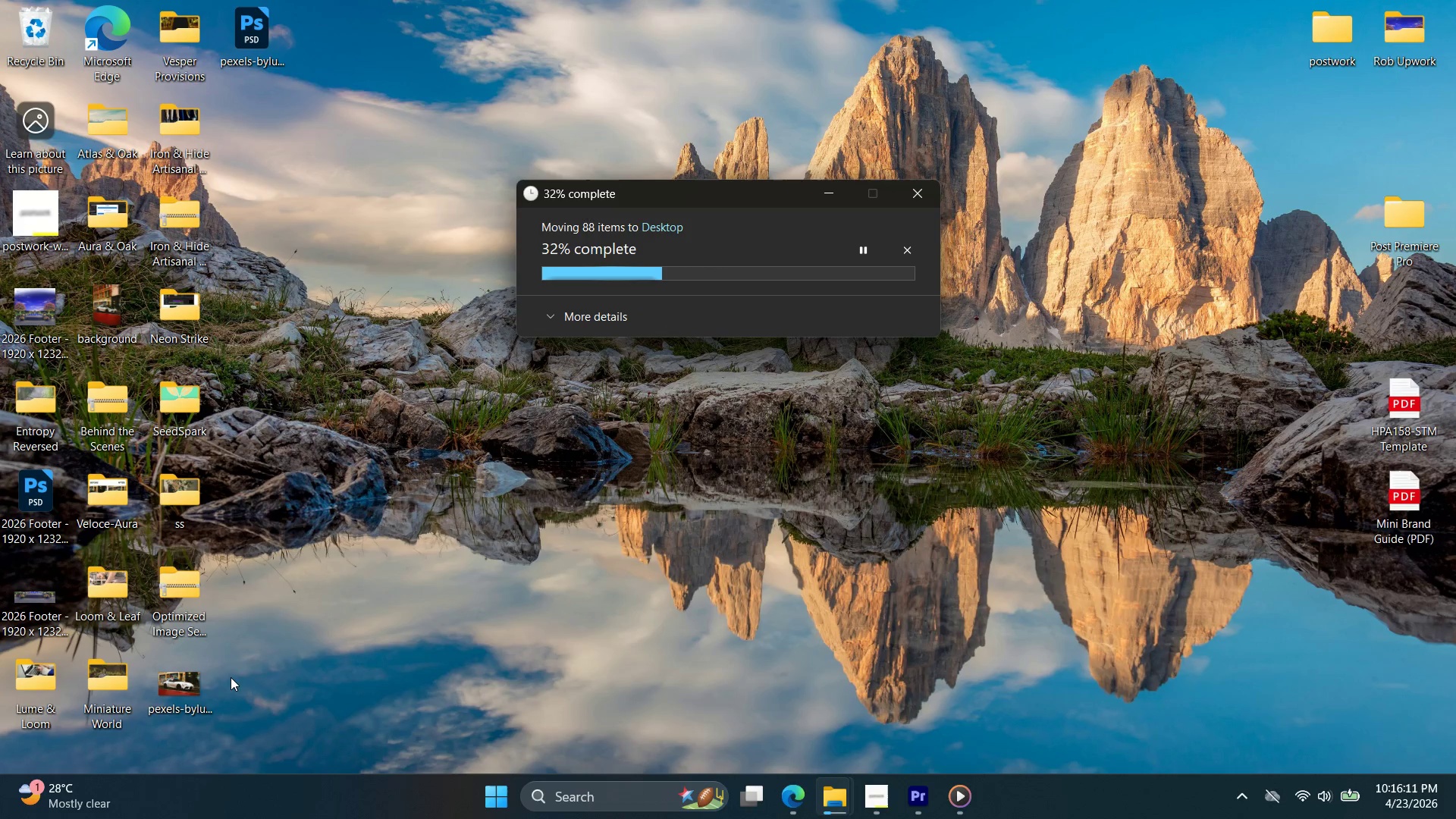 
left_click_drag(start_coordinate=[385, 556], to_coordinate=[382, 560])
 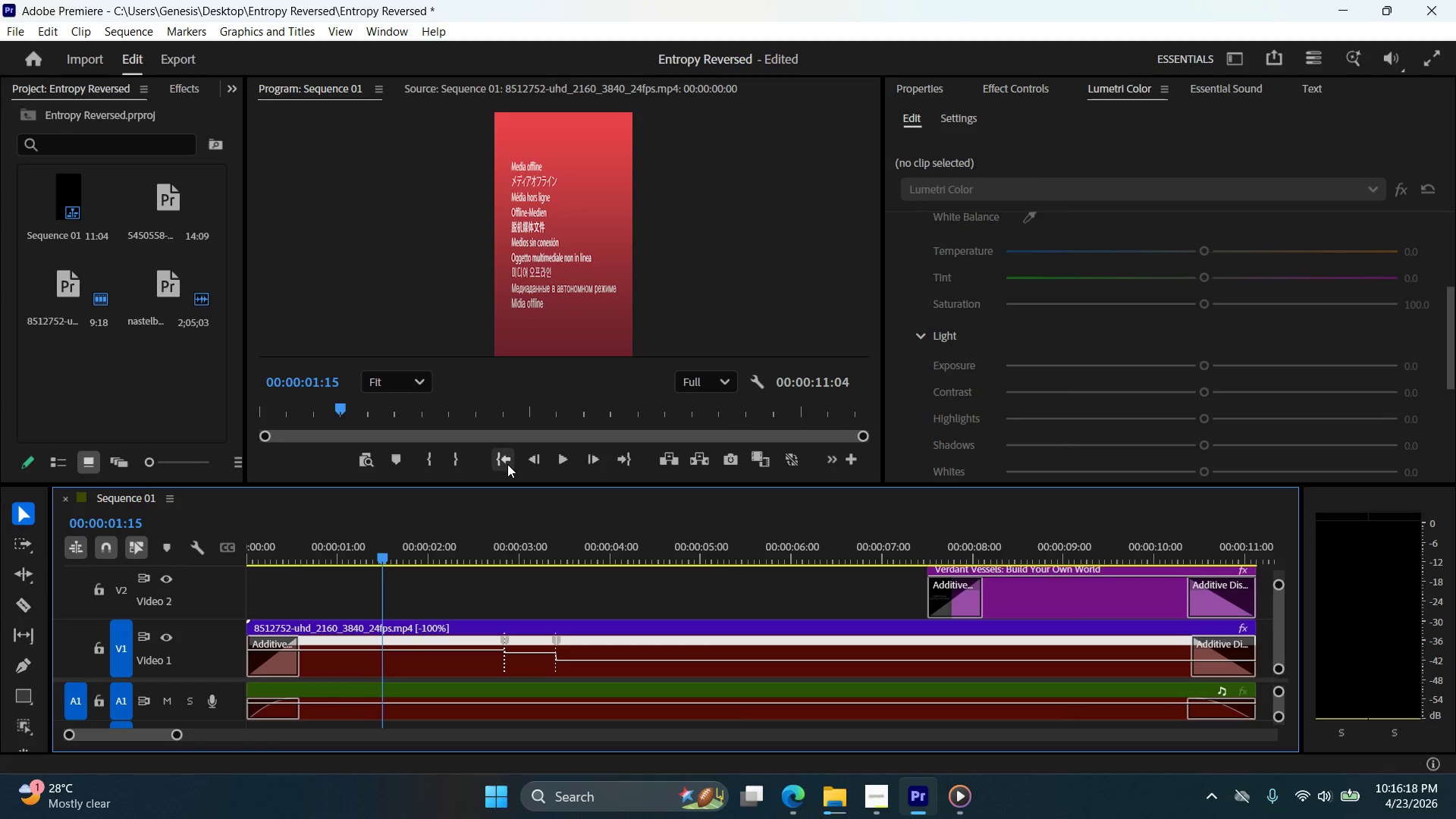 
double_click([566, 460])
 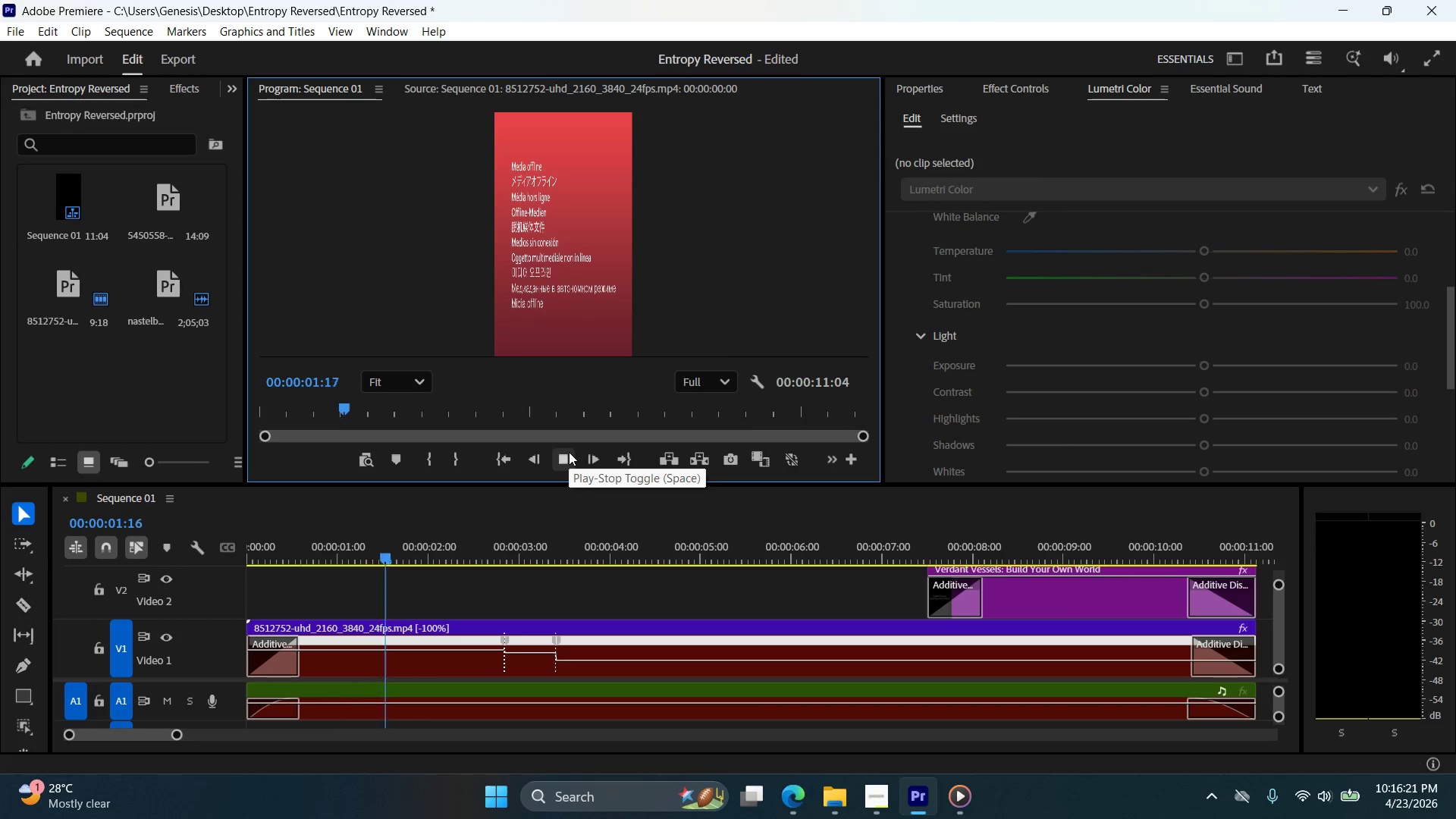 
left_click([568, 453])
 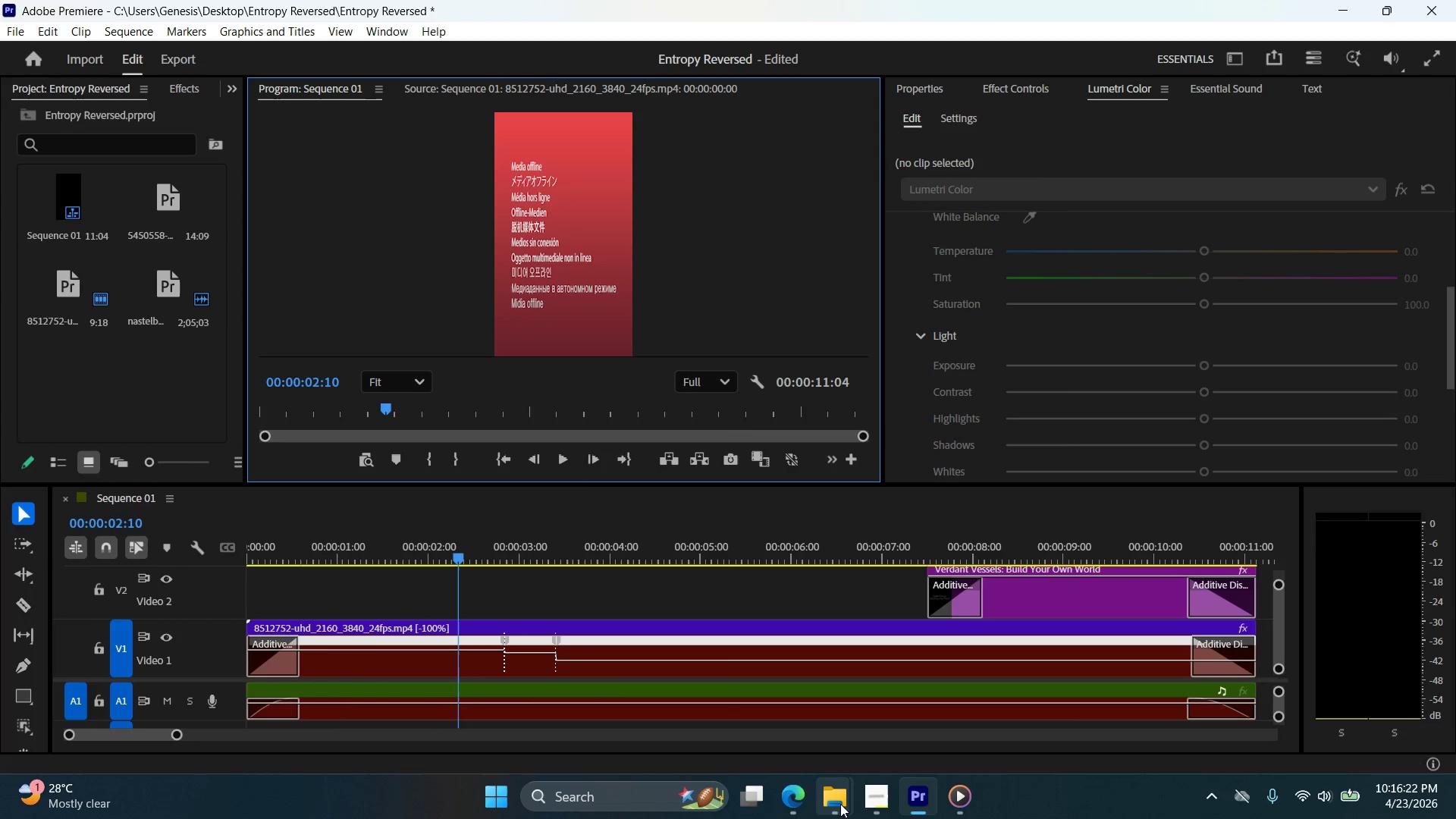 
left_click([861, 795])